 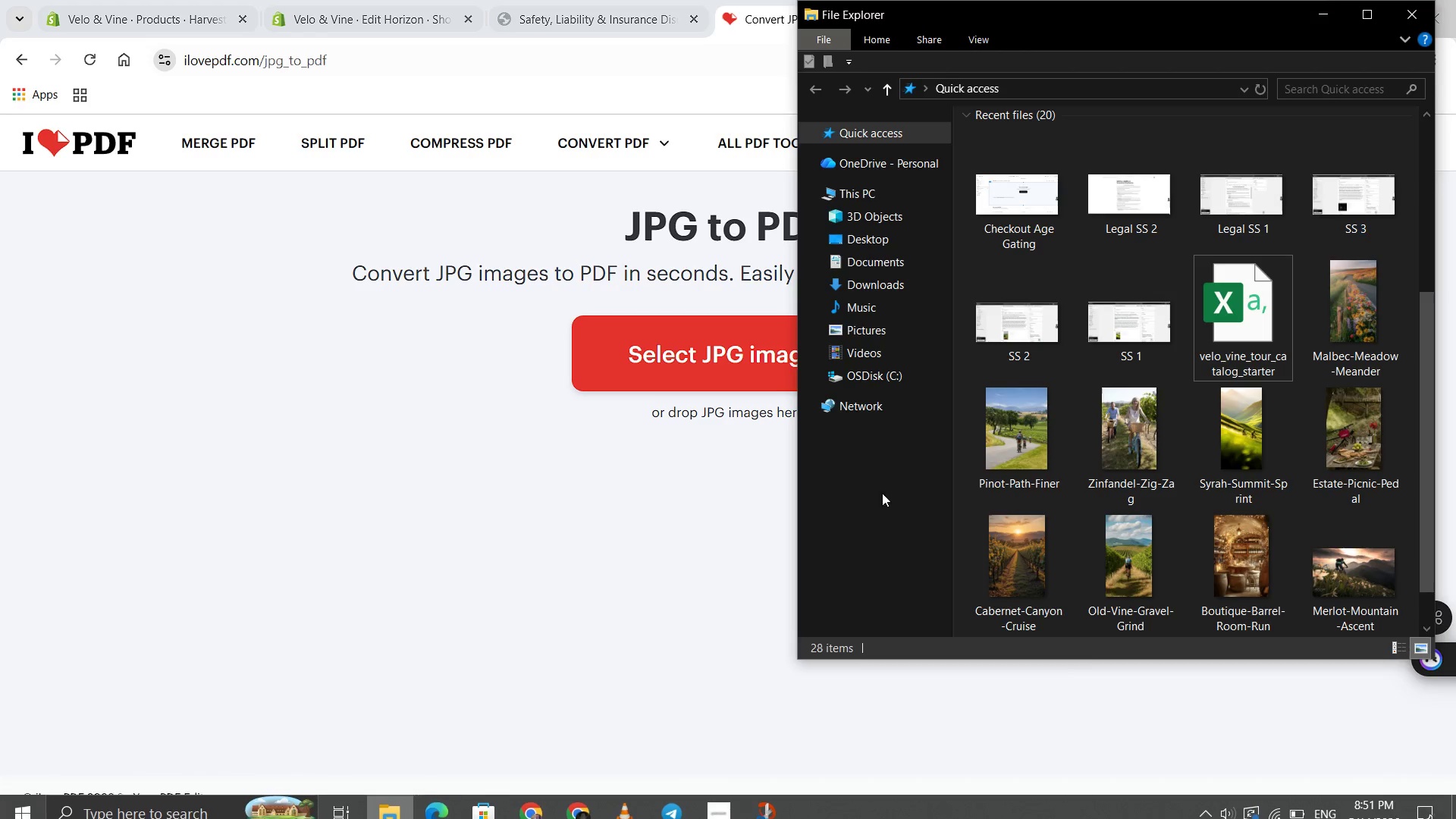 
left_click([1025, 217])
 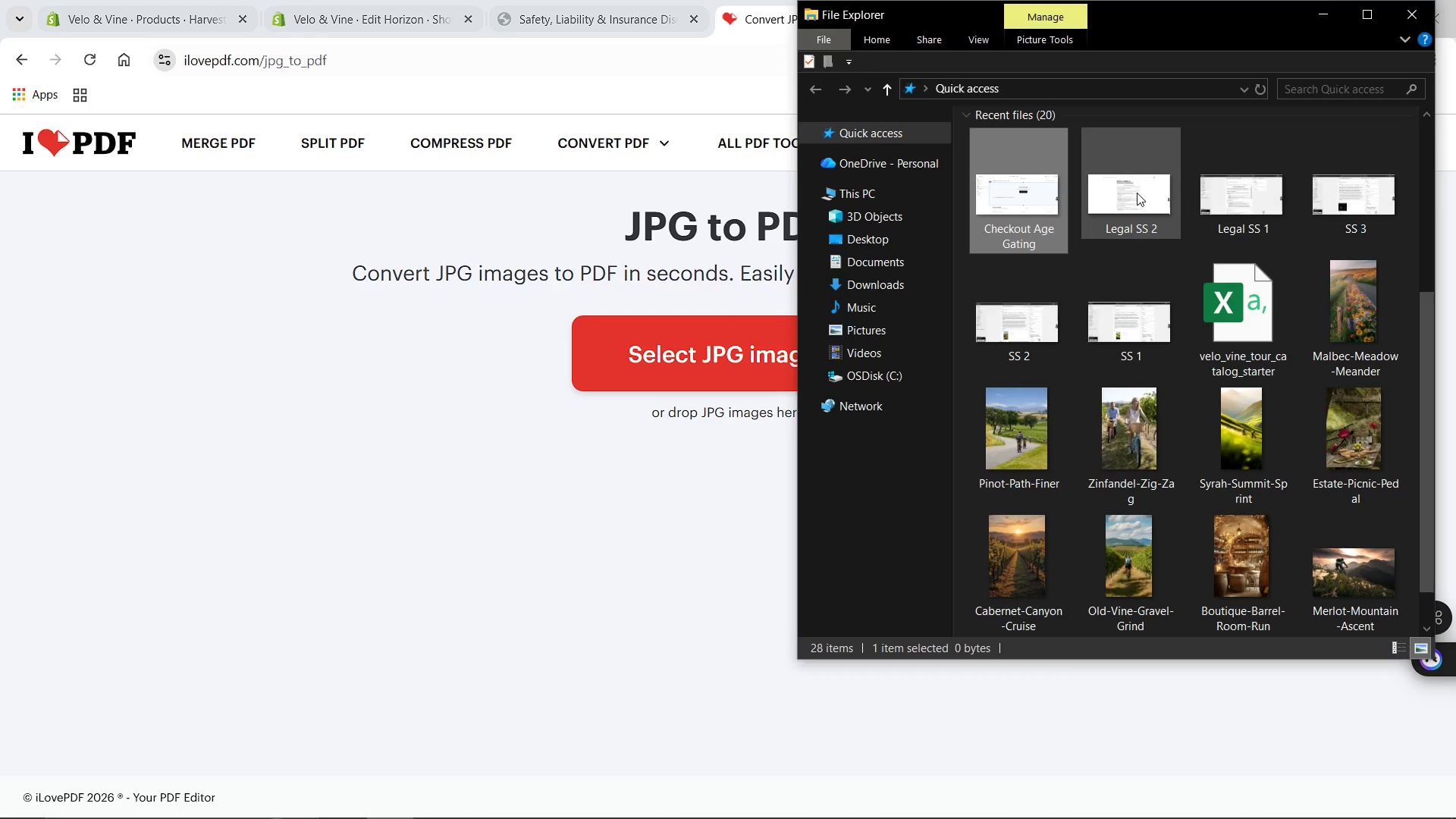 
hold_key(key=ControlLeft, duration=1.52)
left_click([1150, 199])
 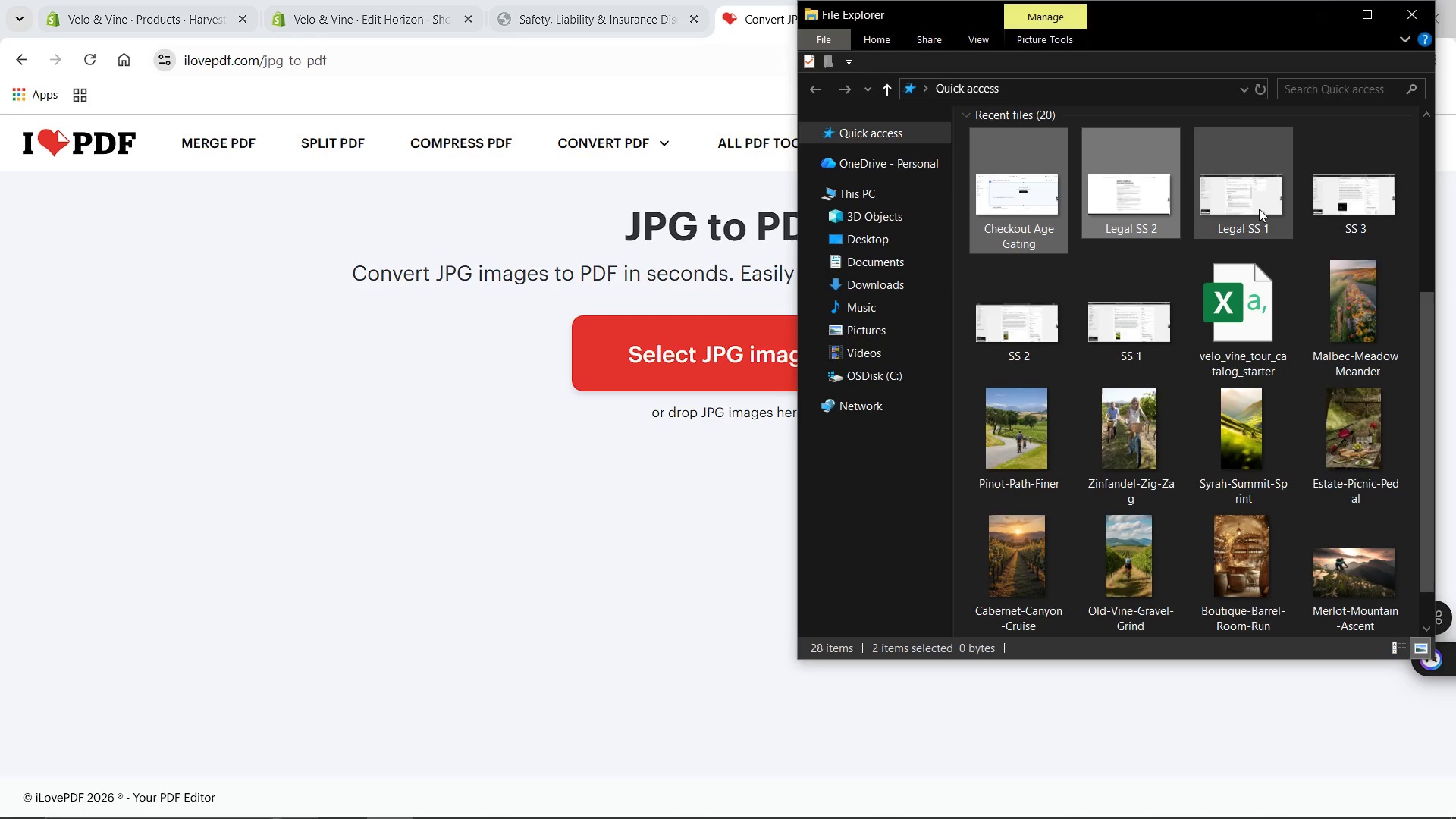 
left_click([1259, 209])
 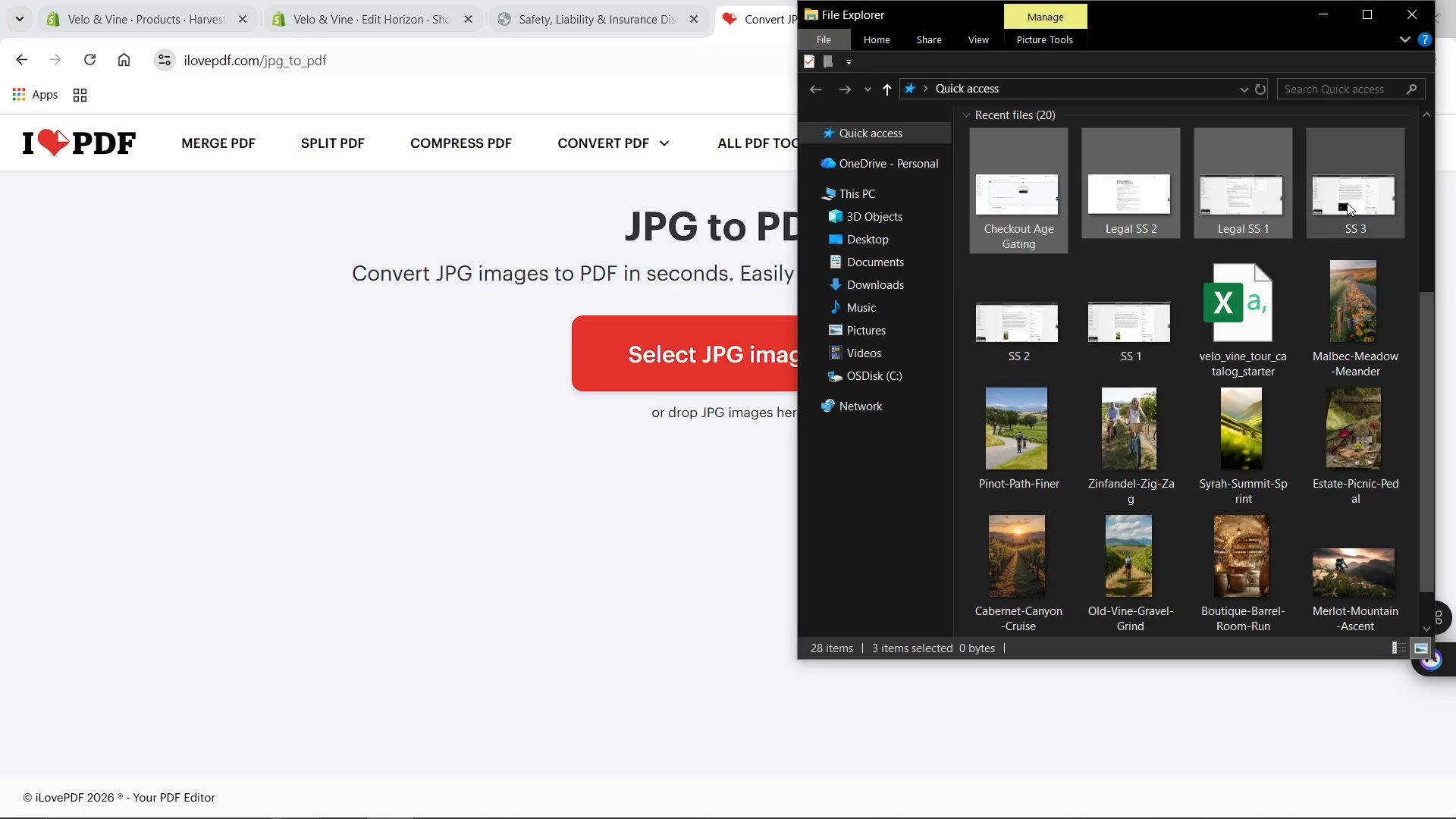 
left_click([1347, 202])
 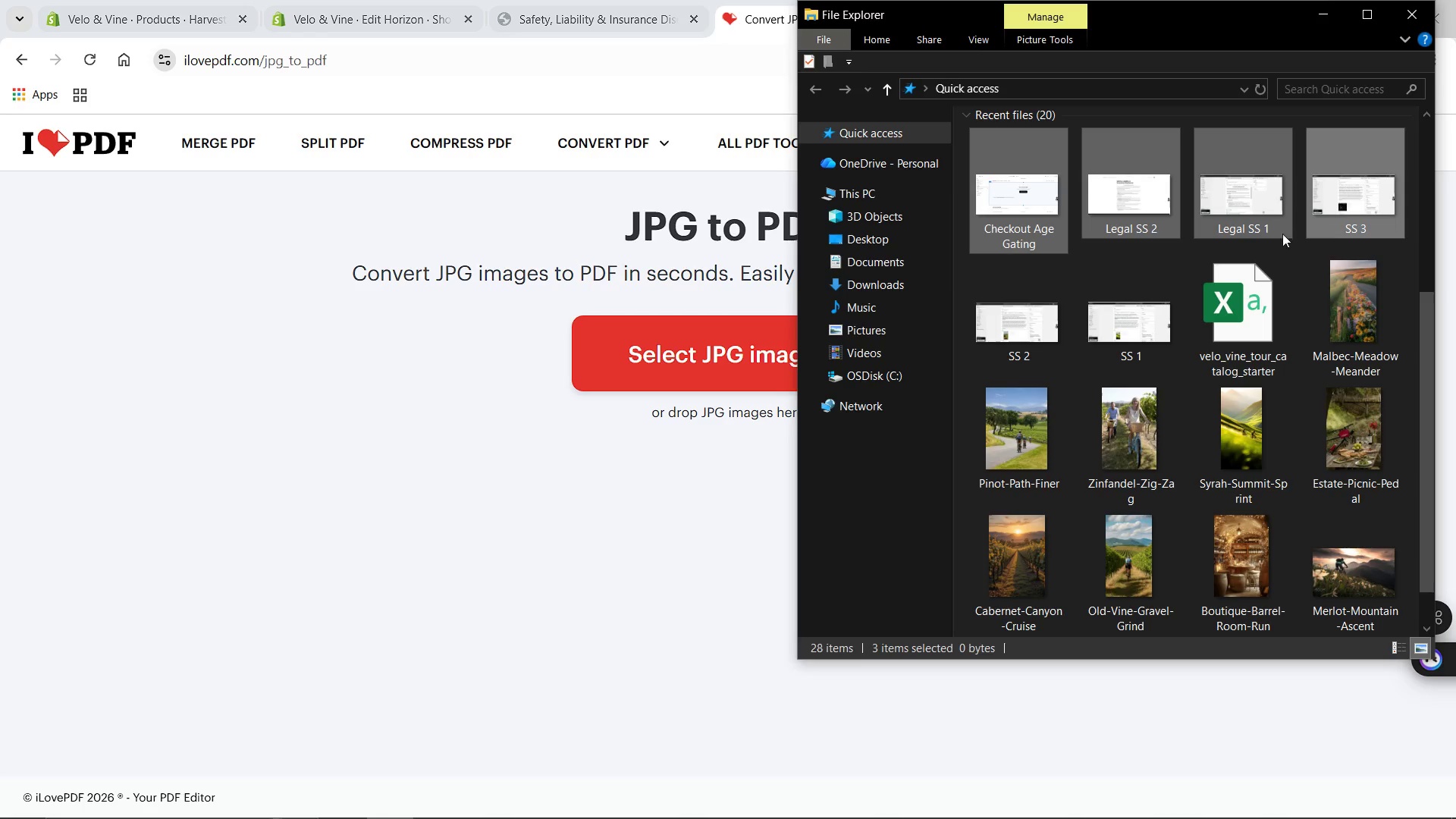 
hold_key(key=ControlLeft, duration=1.5)
left_click([1031, 319])
 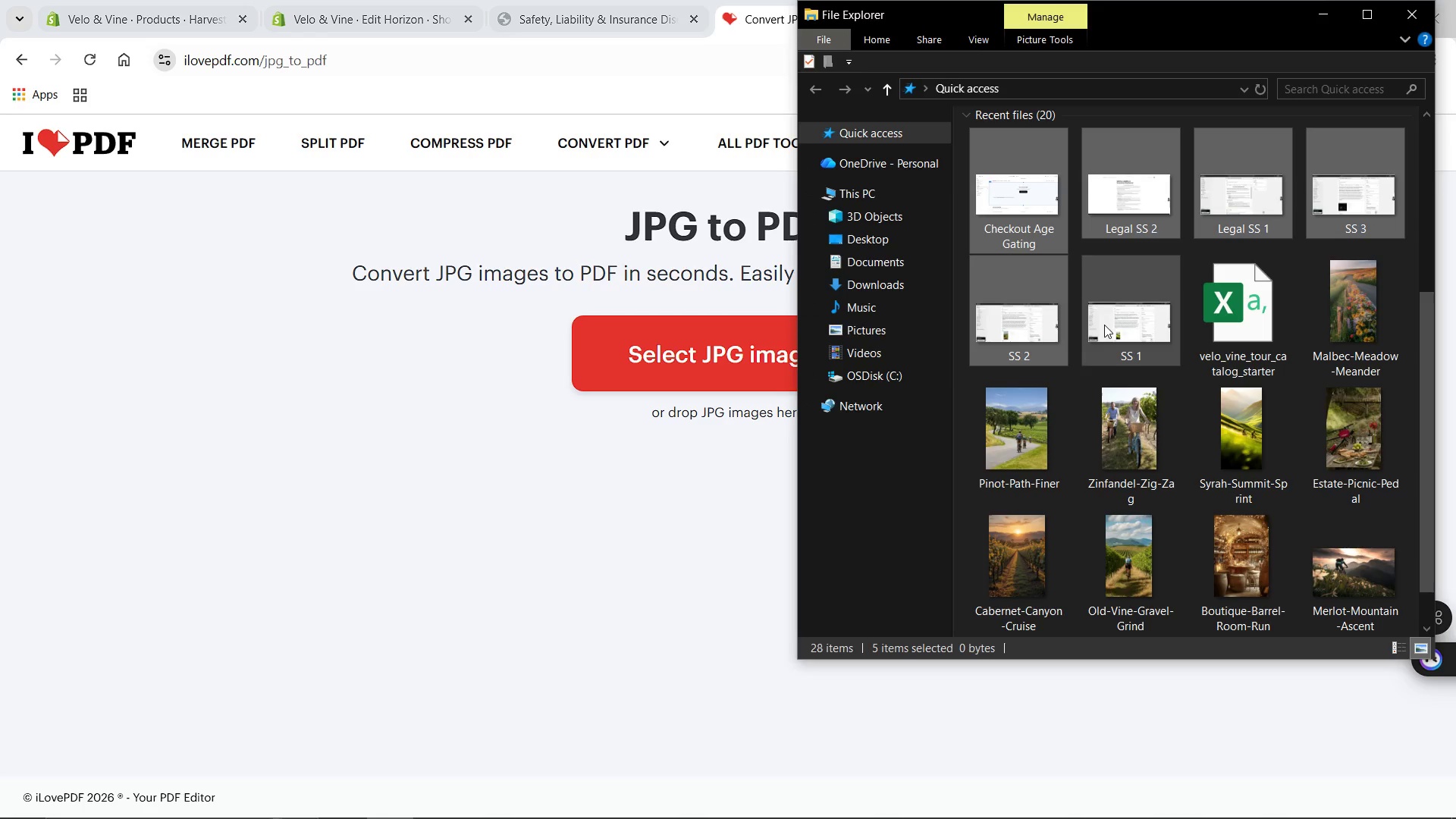 
left_click([1104, 325])
 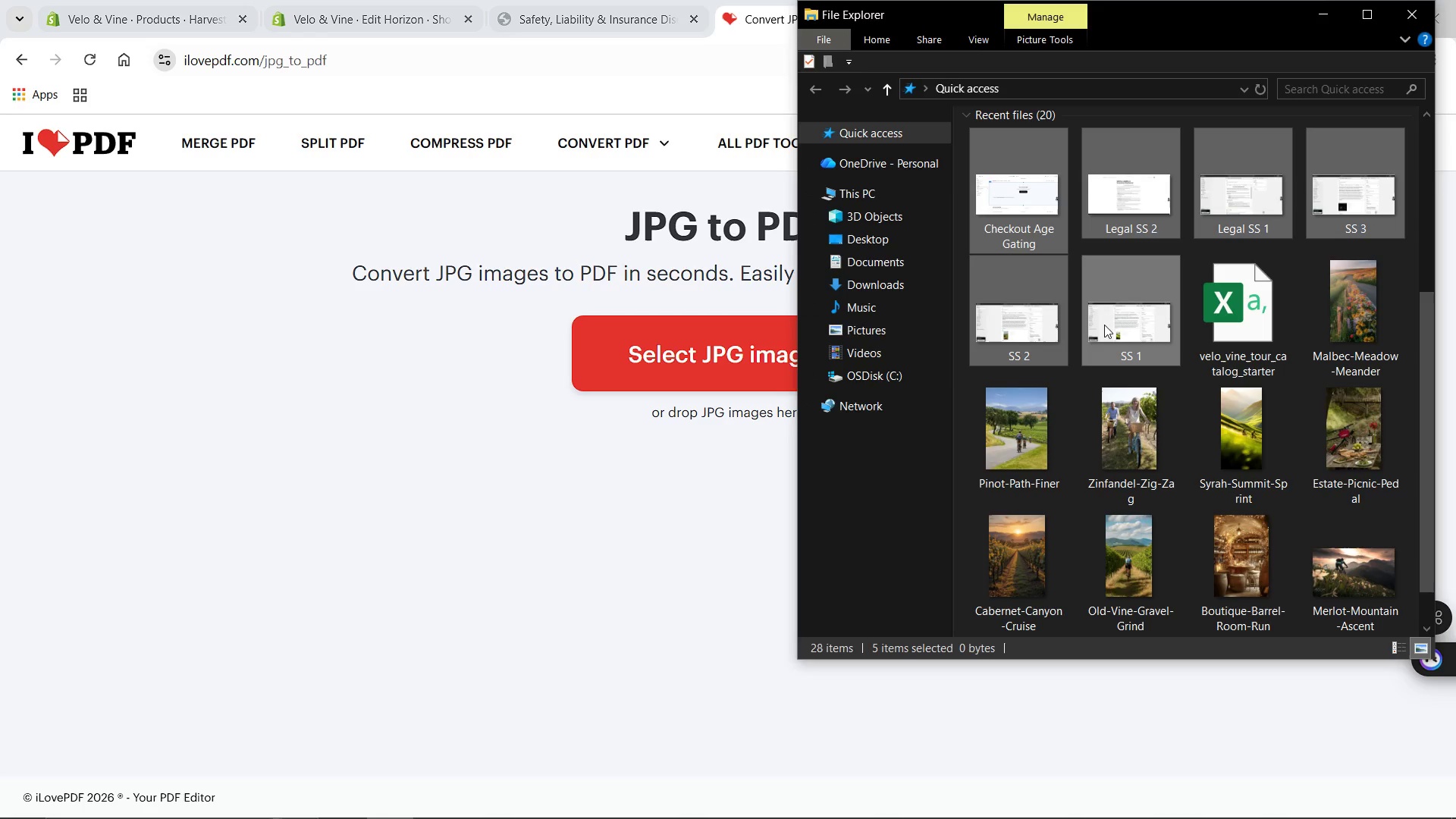 
hold_key(key=ControlLeft, duration=0.59)
 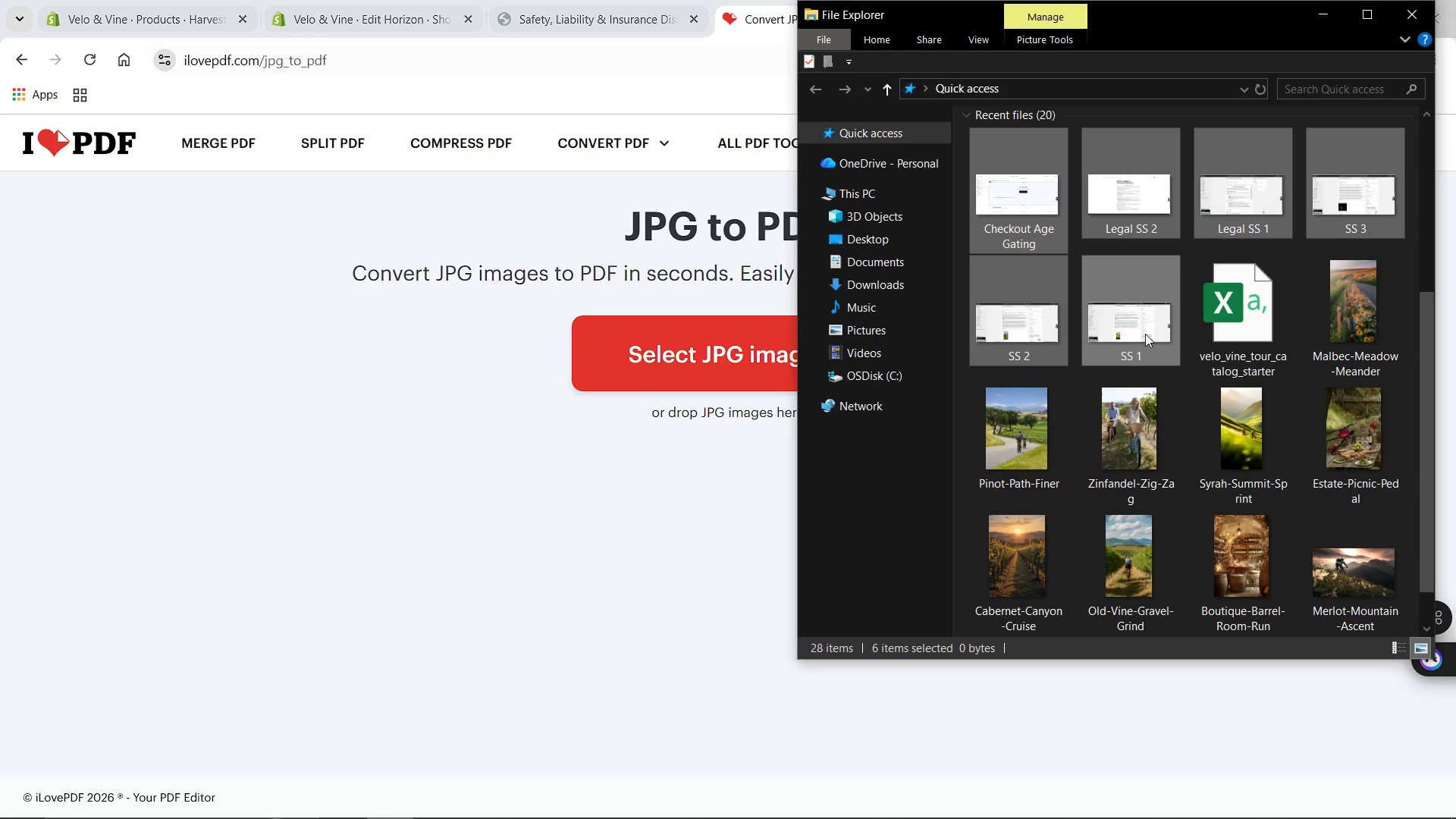 
left_click_drag(start_coordinate=[1146, 334], to_coordinate=[619, 475])
 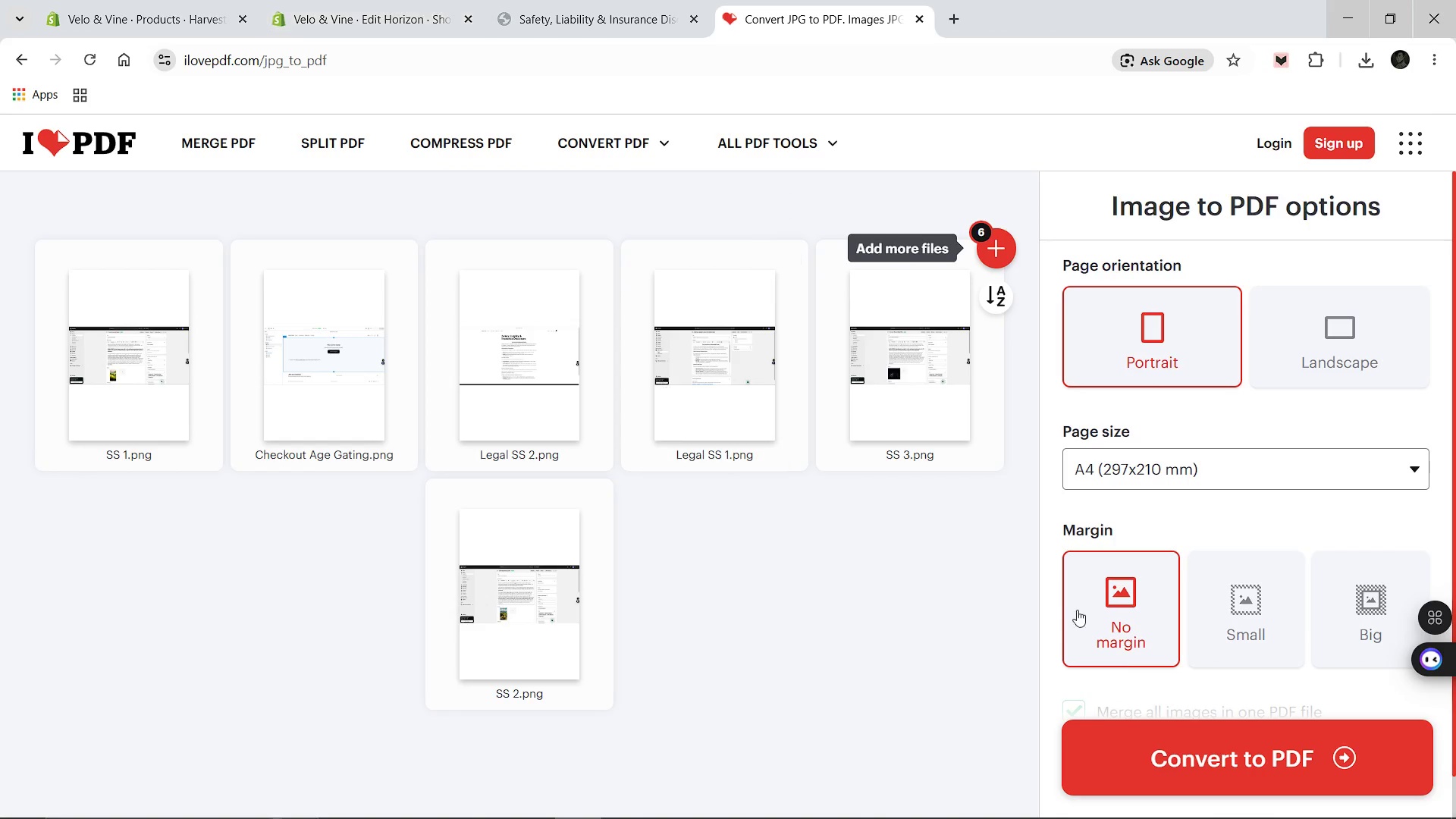 
left_click([1225, 767])
 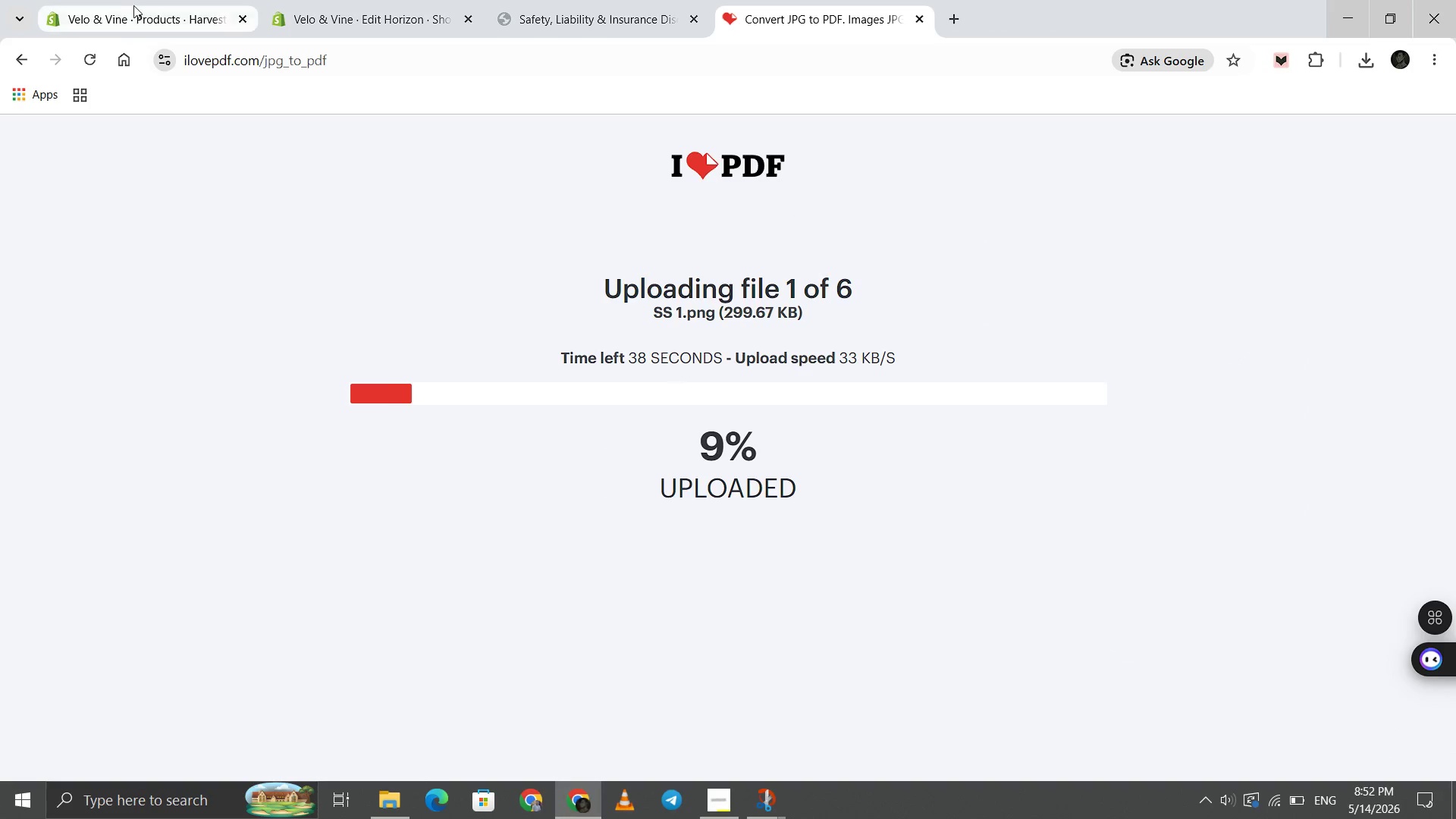 
left_click([136, 2])
 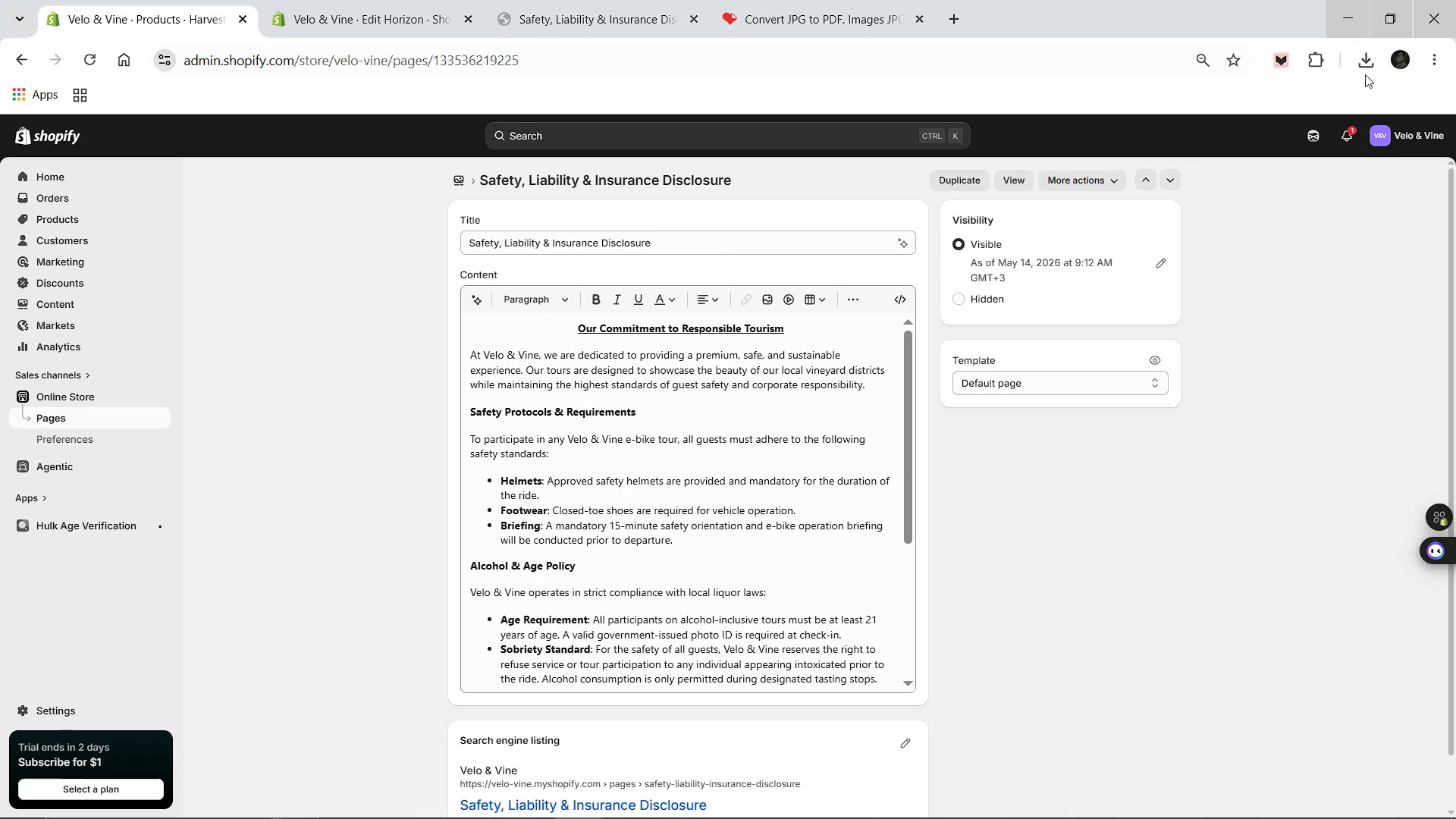 
left_click([1370, 62])
 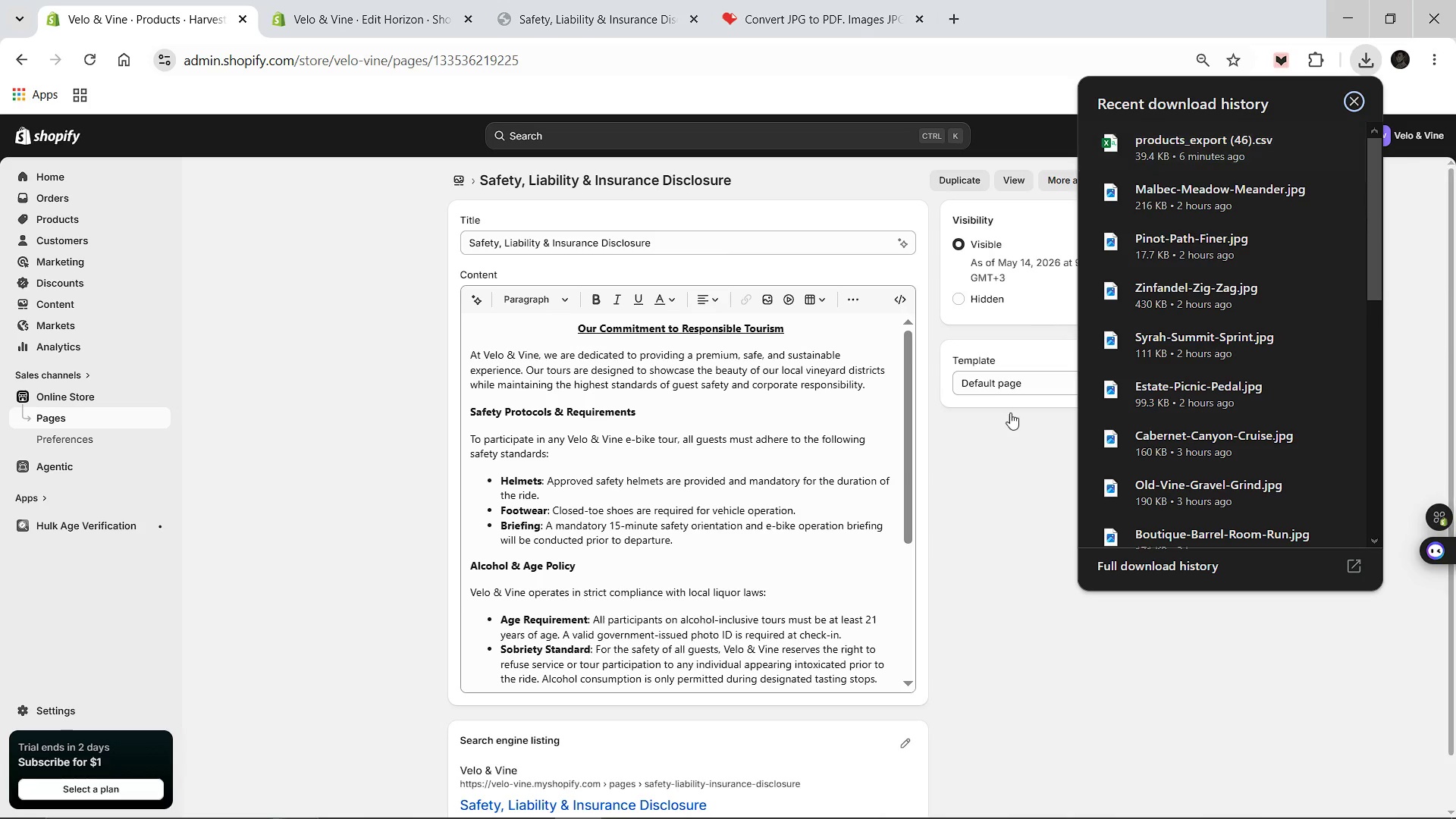 
left_click([1000, 508])
 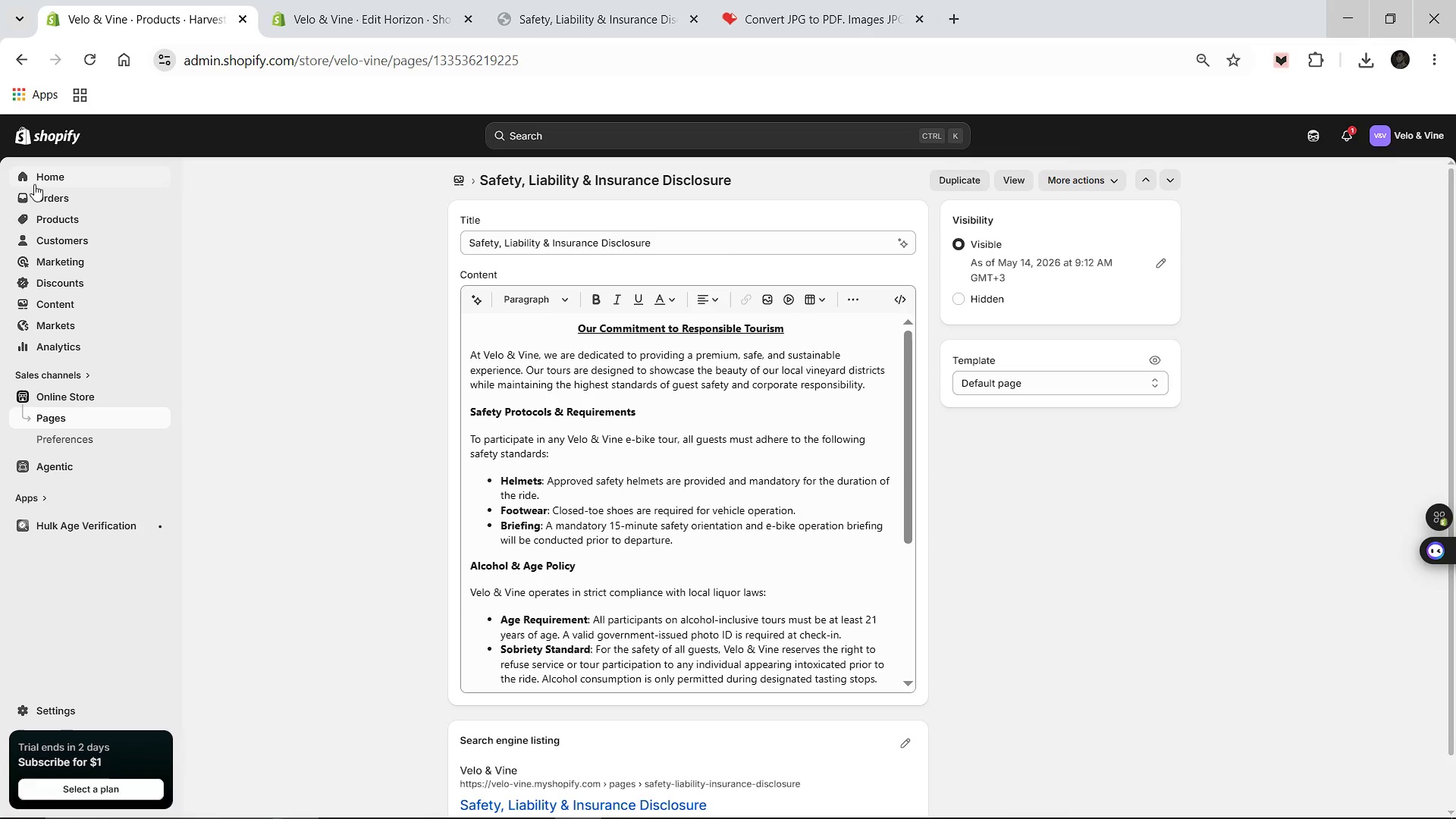 
left_click([34, 184])
 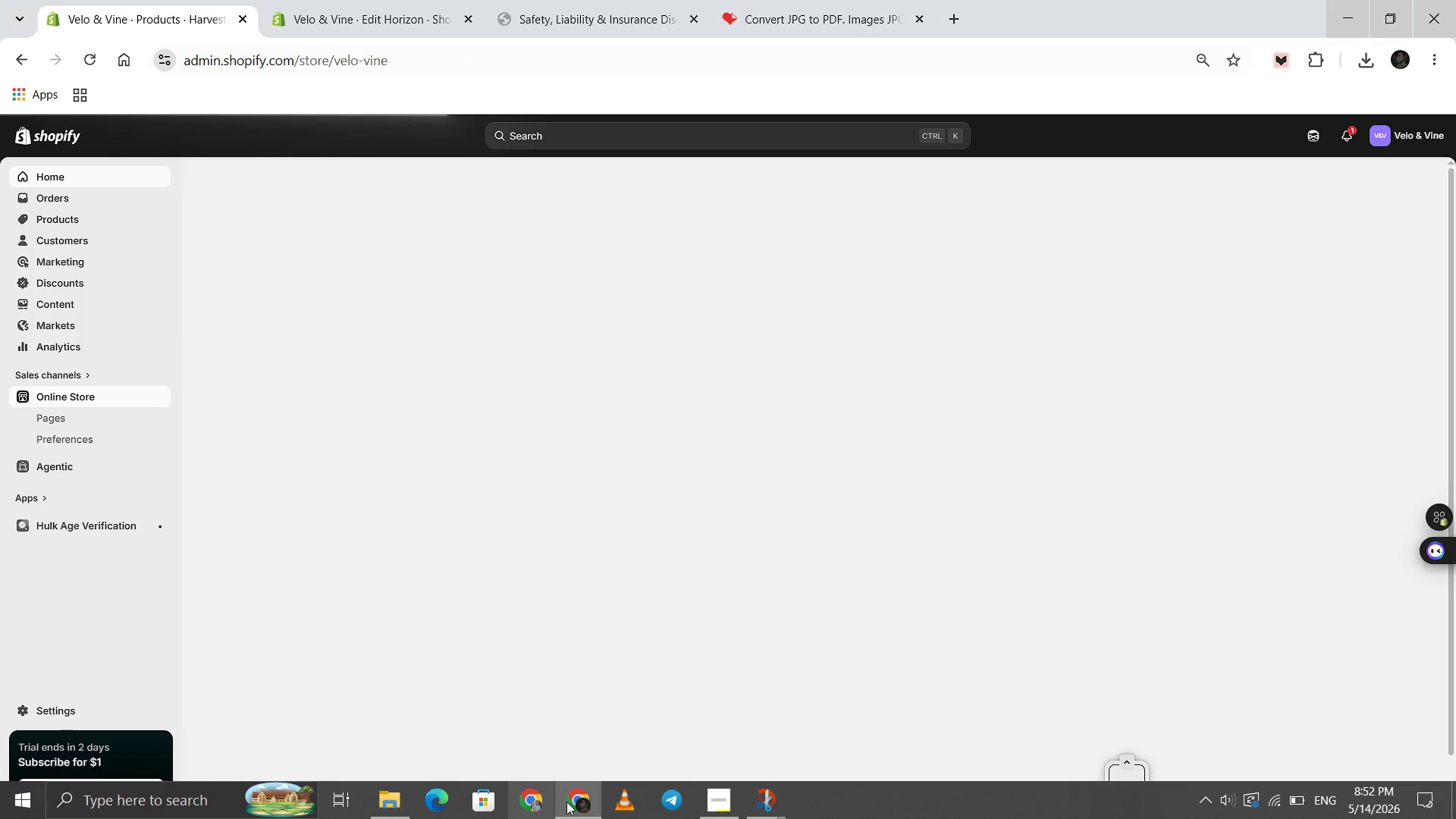 
left_click([724, 814])
 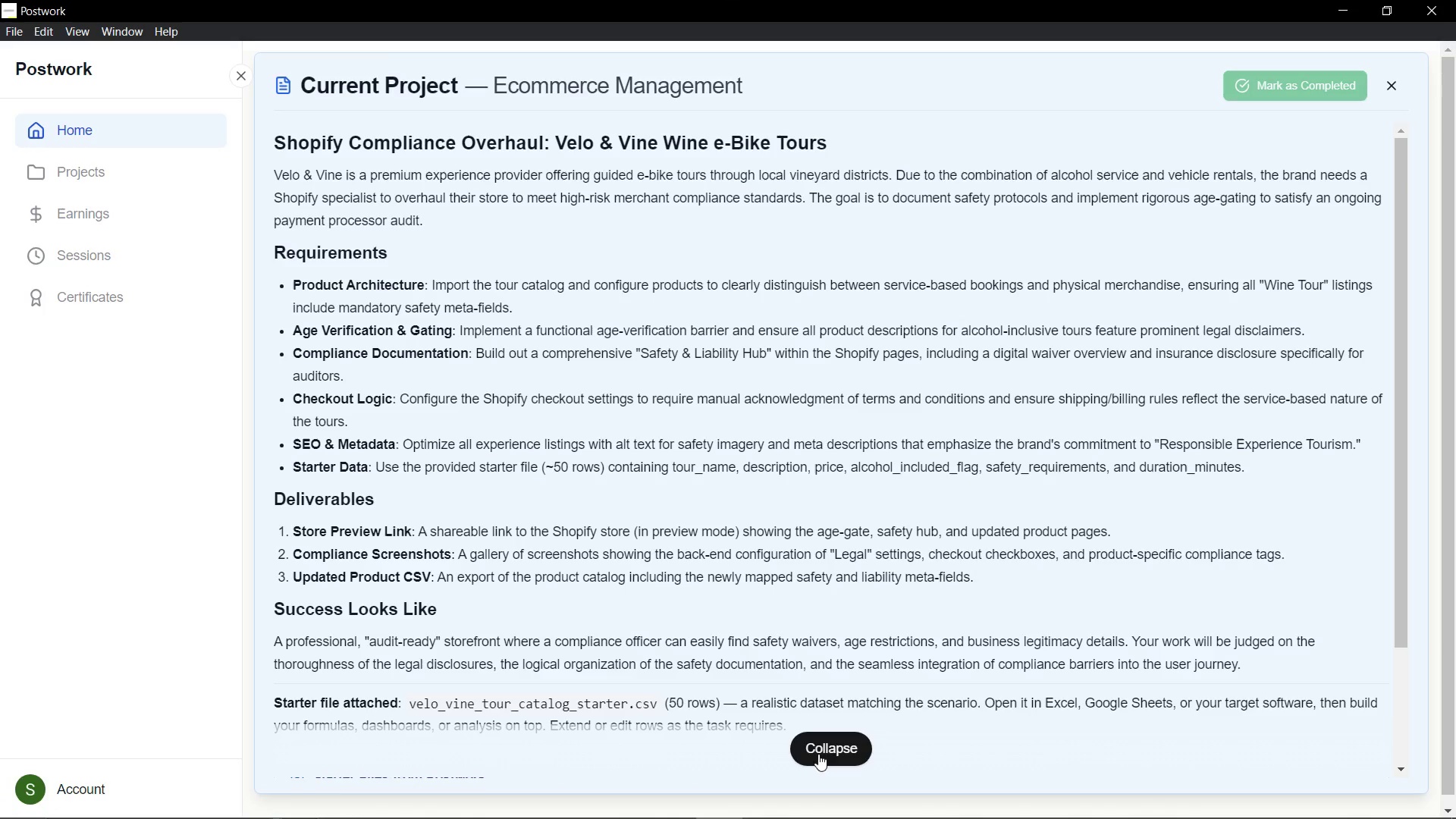 
left_click([822, 749])